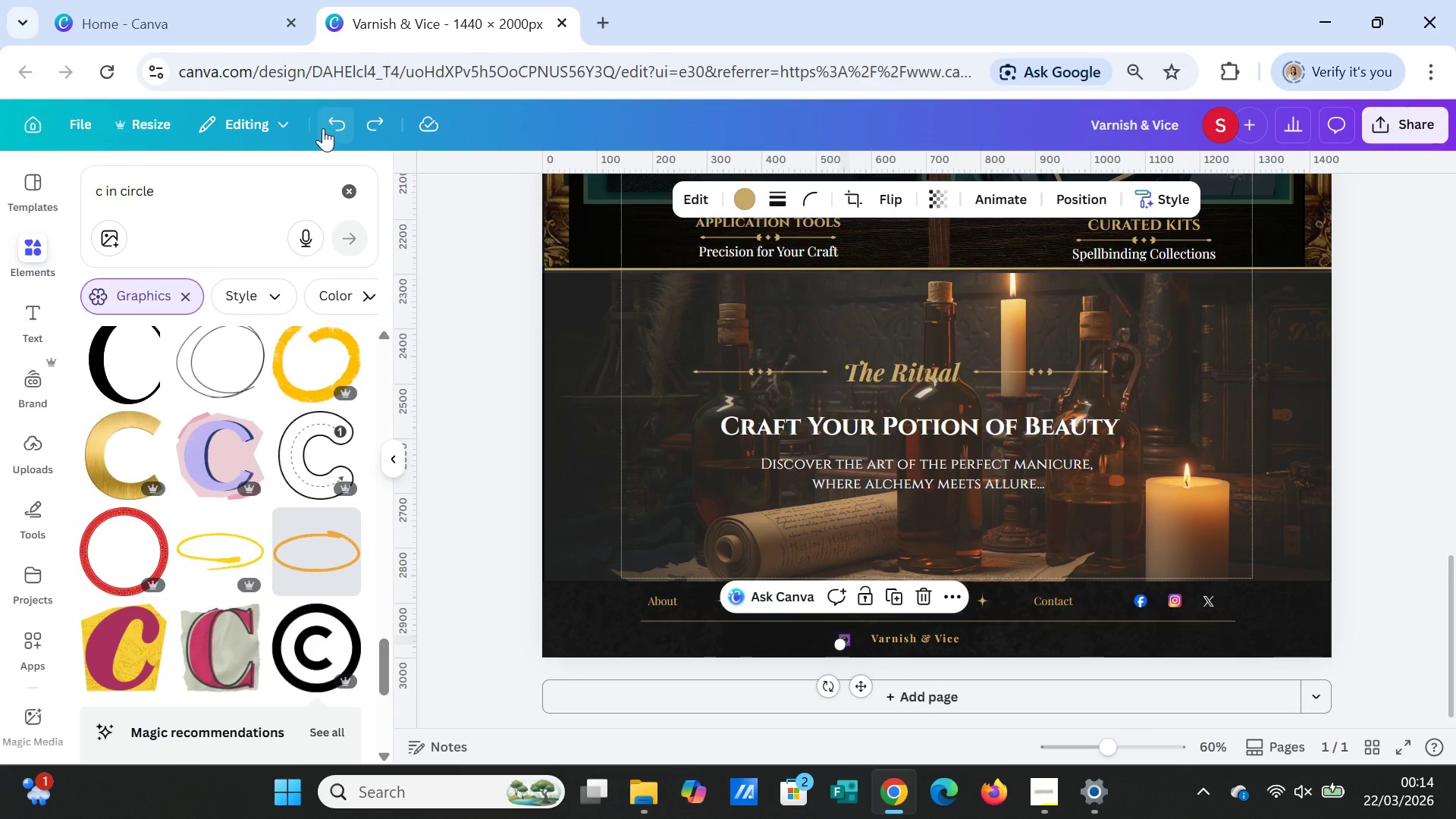 
left_click([323, 128])
 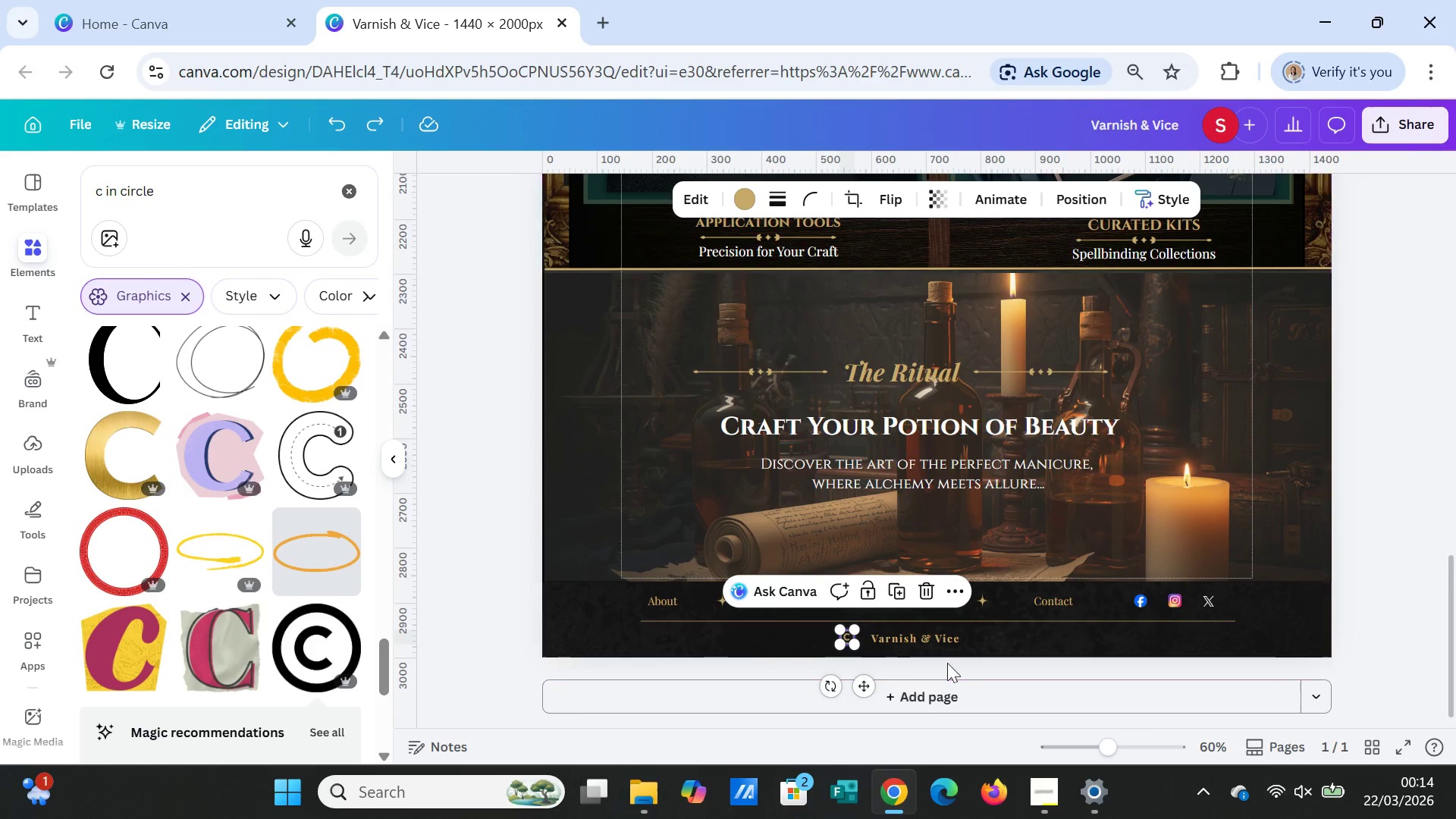 
left_click([971, 672])
 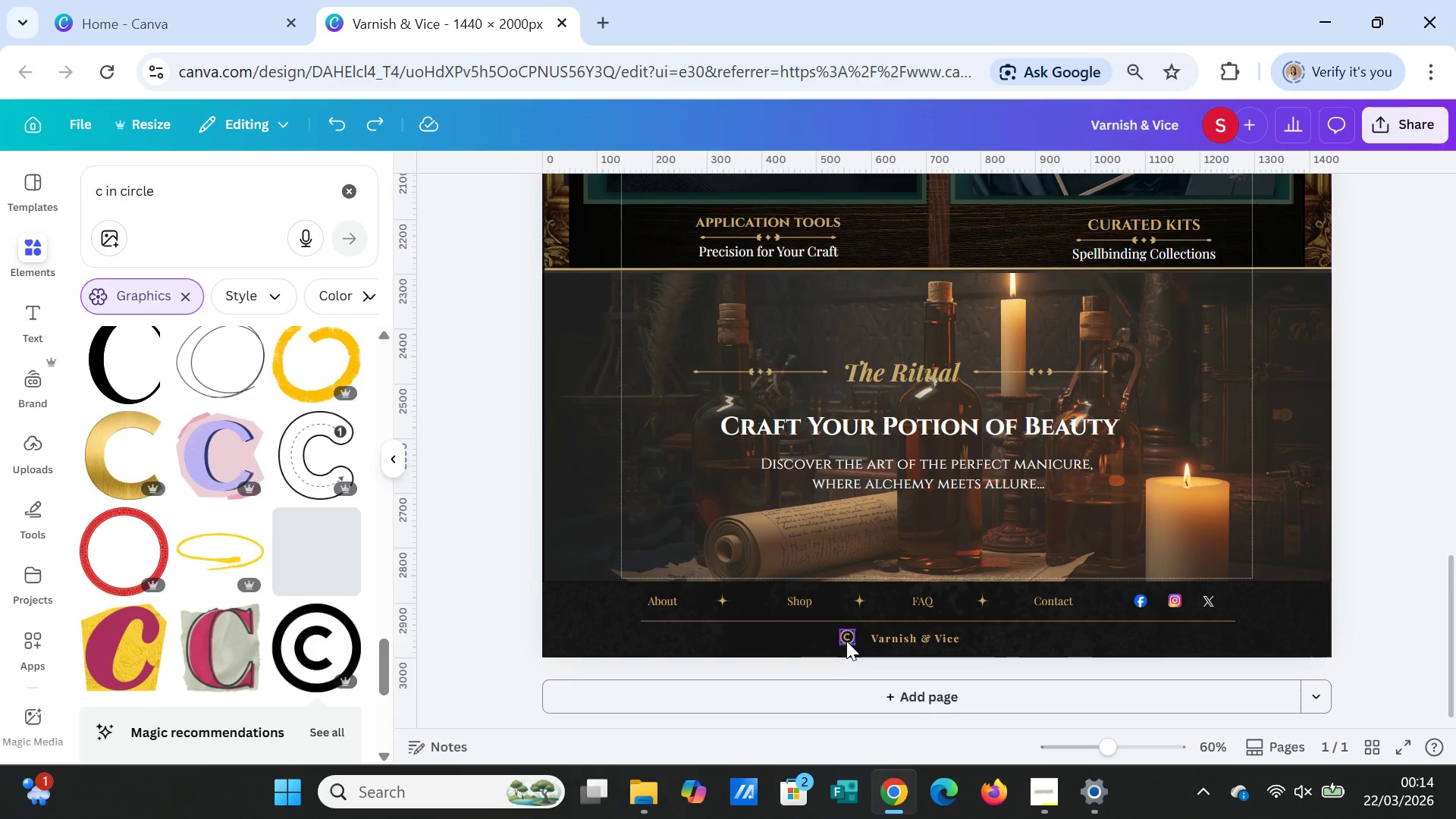 
left_click([846, 639])
 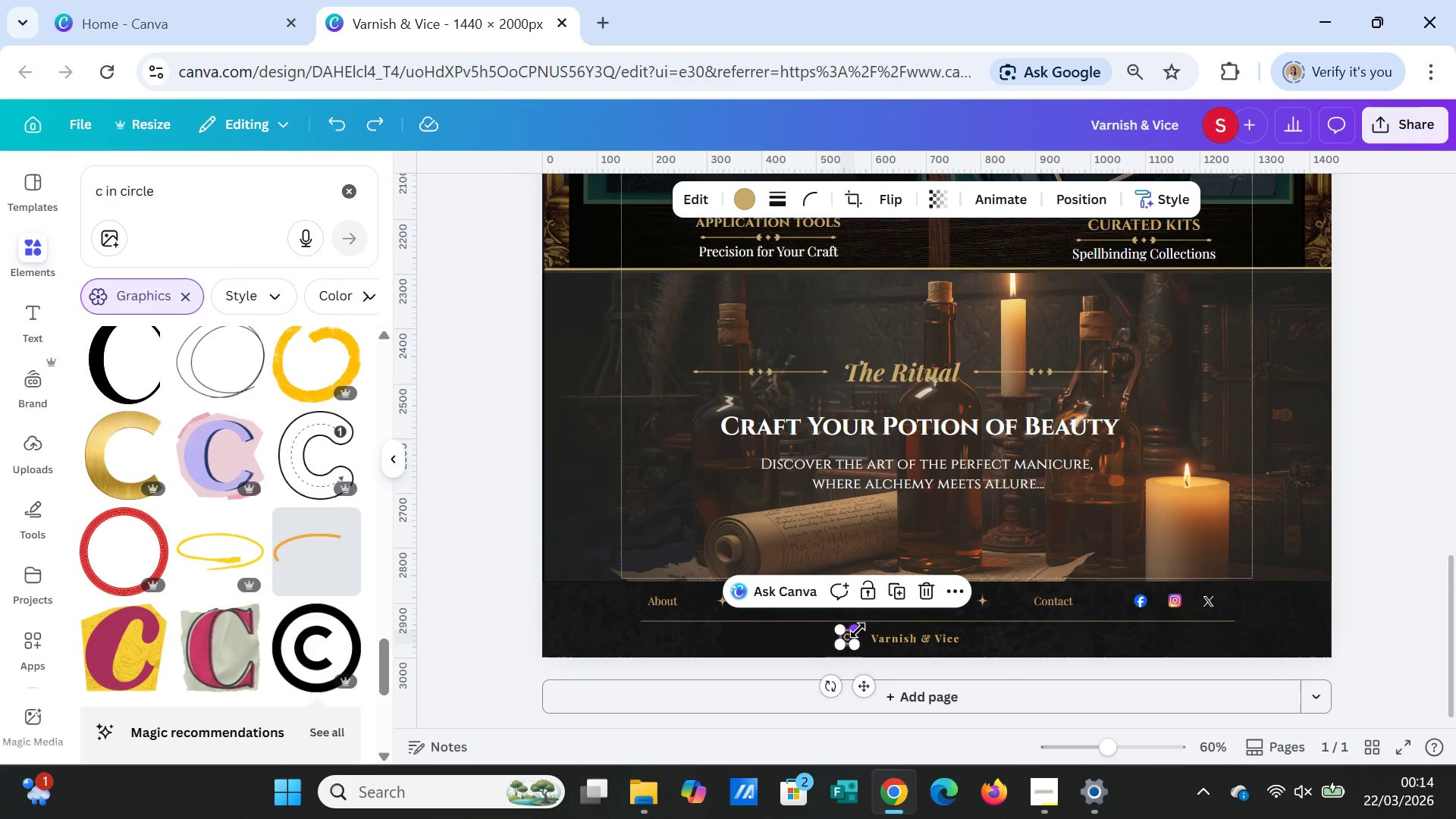 
left_click_drag(start_coordinate=[858, 630], to_coordinate=[854, 634])
 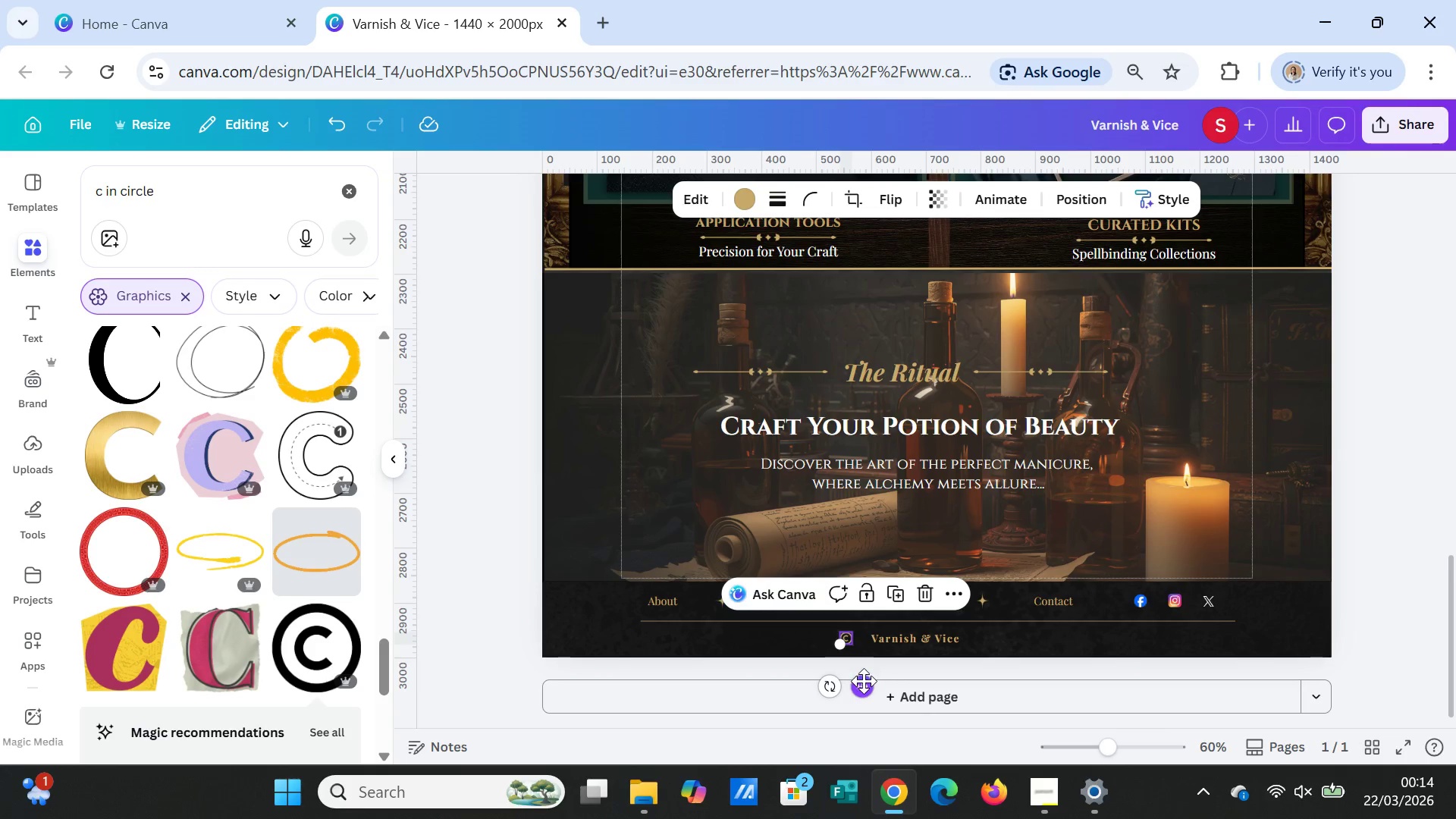 
left_click_drag(start_coordinate=[864, 681], to_coordinate=[874, 682])
 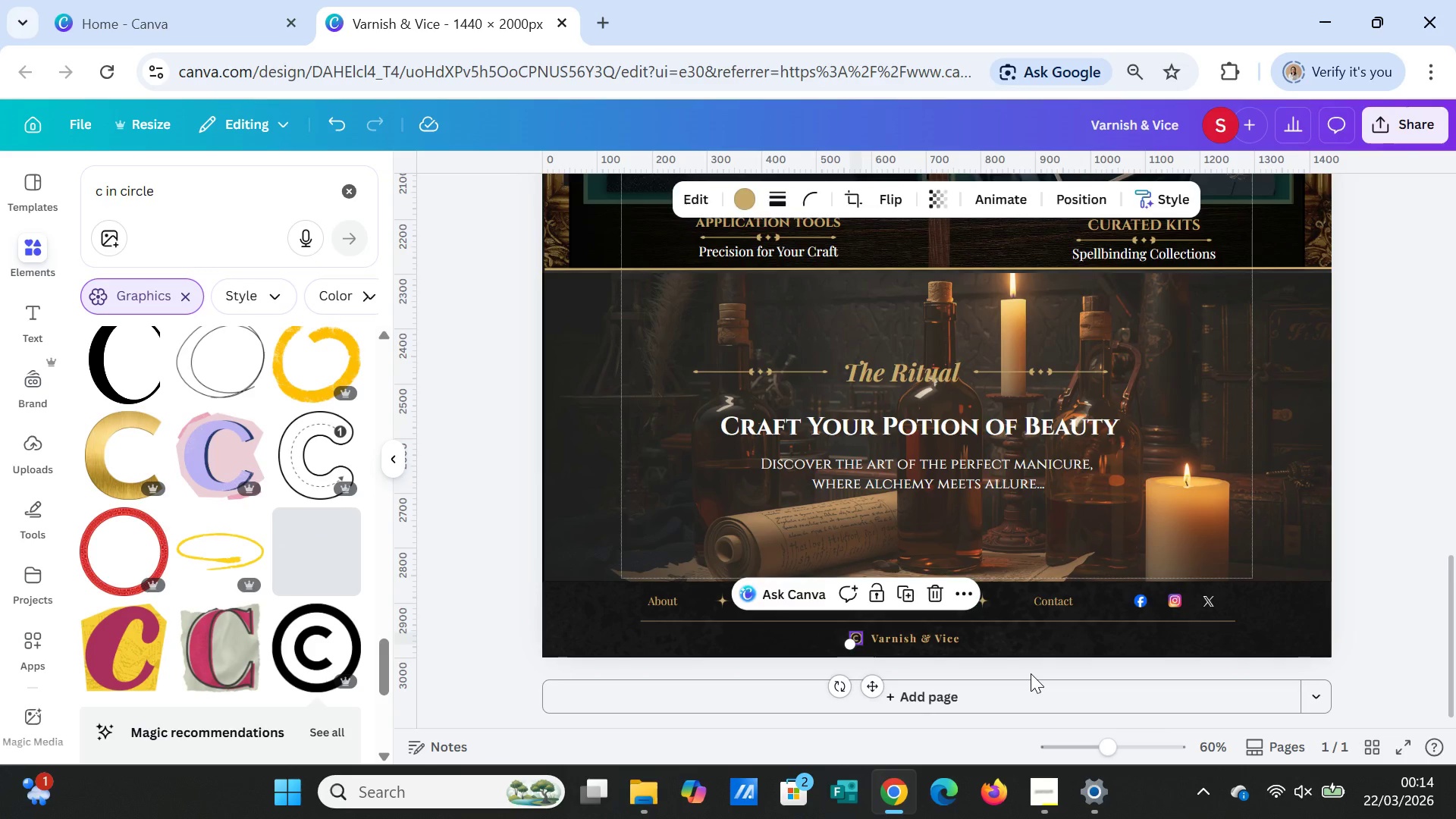 
left_click([1031, 673])
 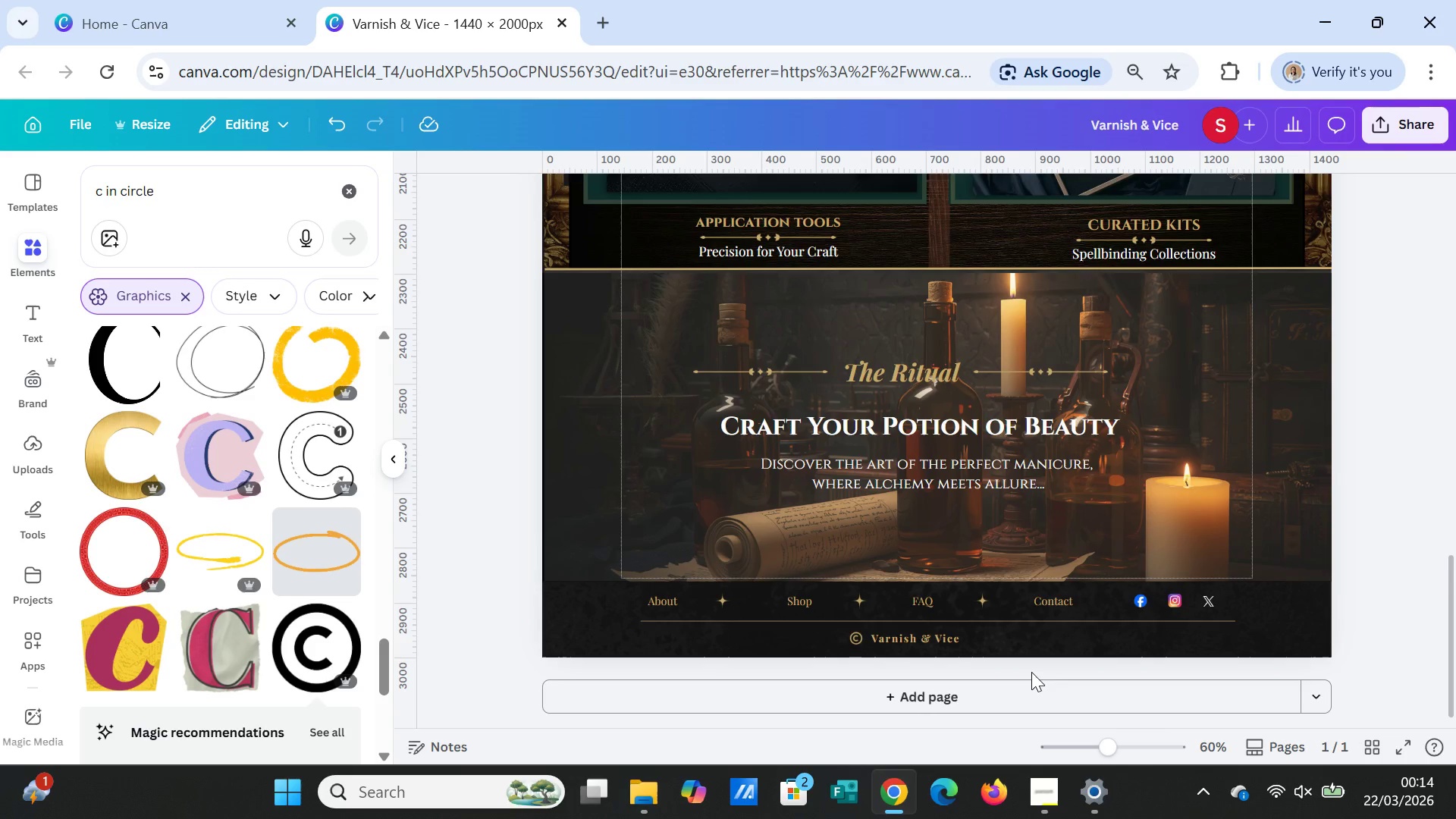 
scroll: coordinate [1332, 566], scroll_direction: up, amount: 14.0
 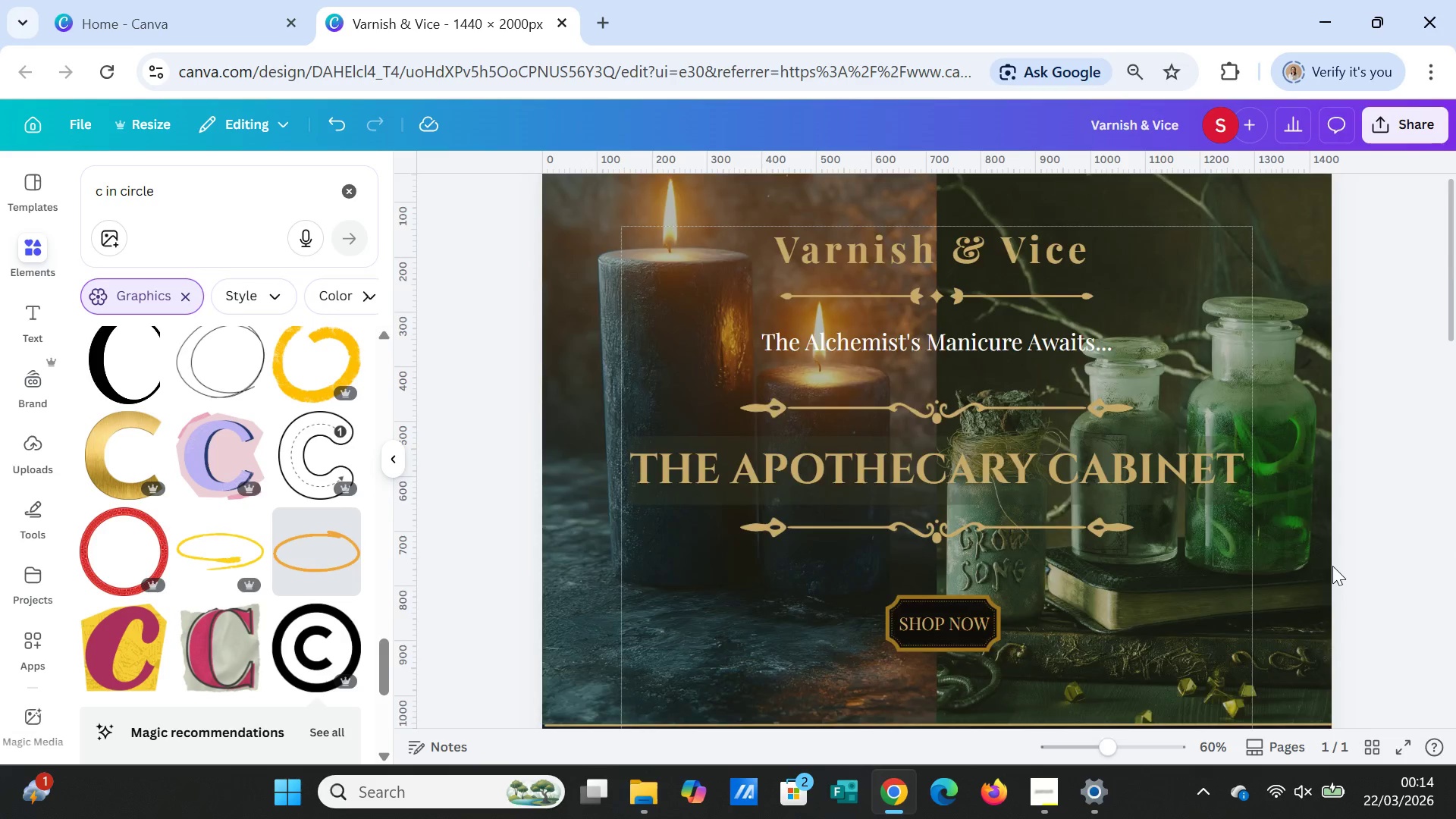 
scroll: coordinate [1332, 566], scroll_direction: down, amount: 6.0
 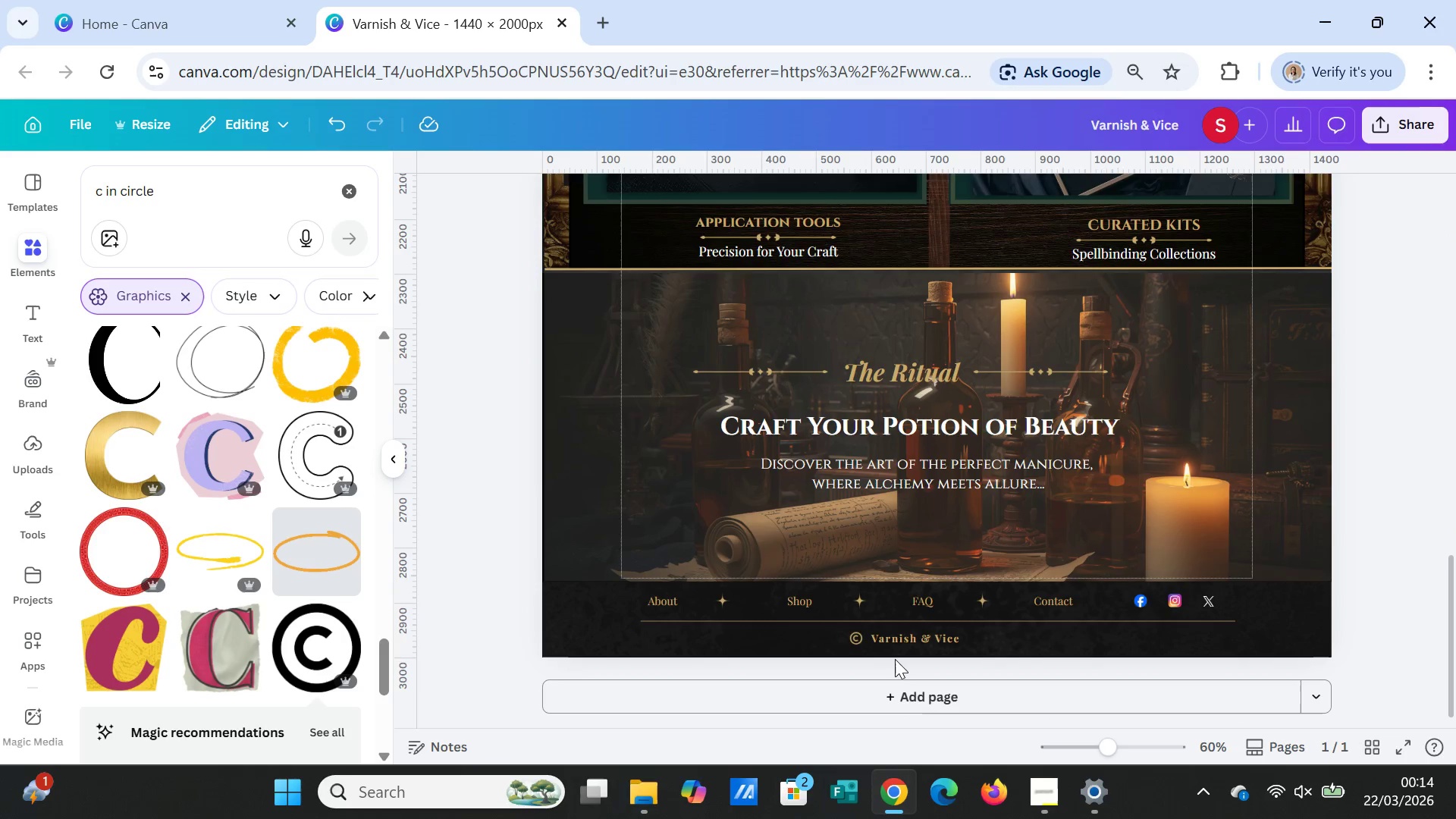 
left_click([903, 693])
 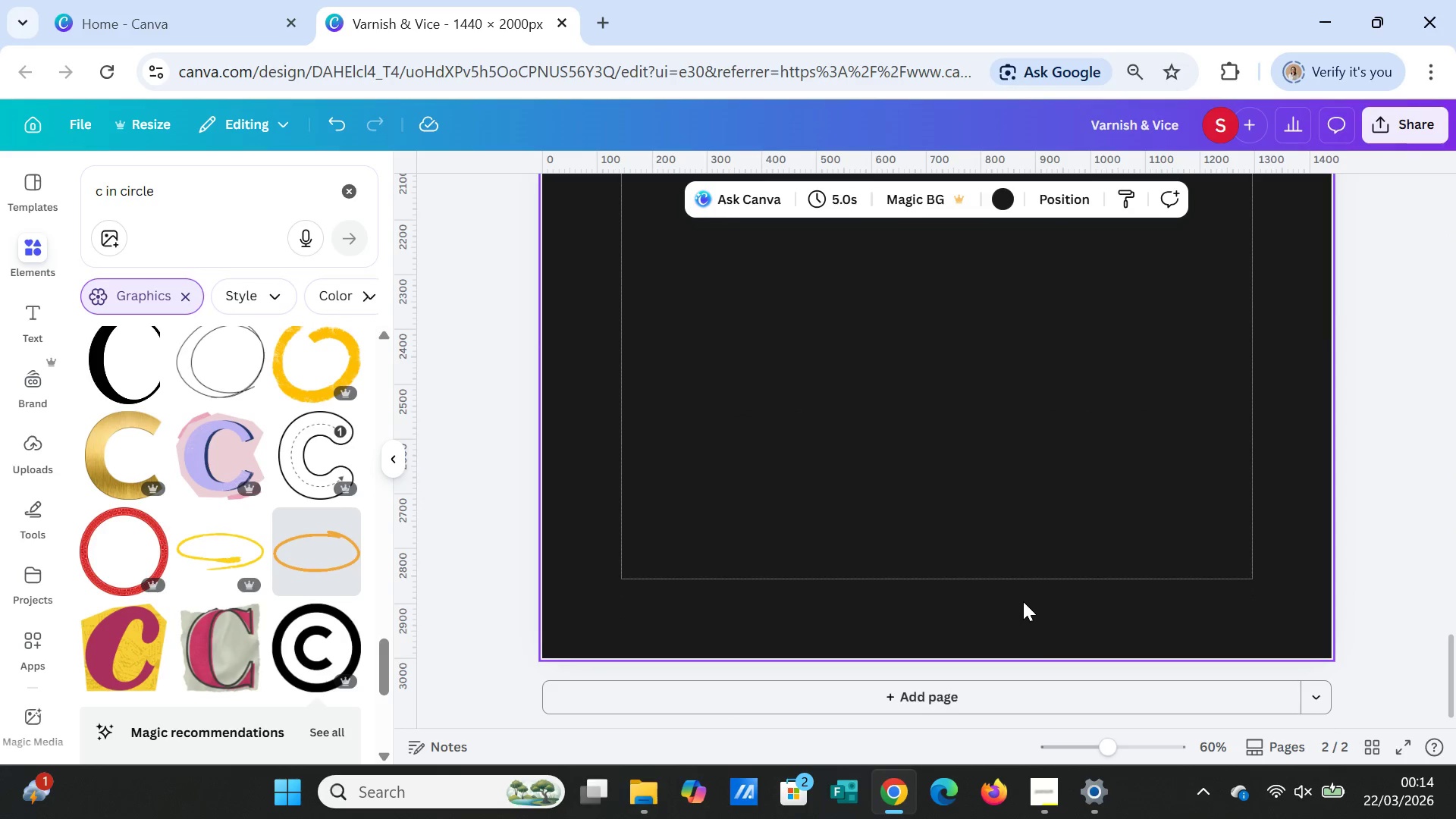 
left_click([1017, 582])
 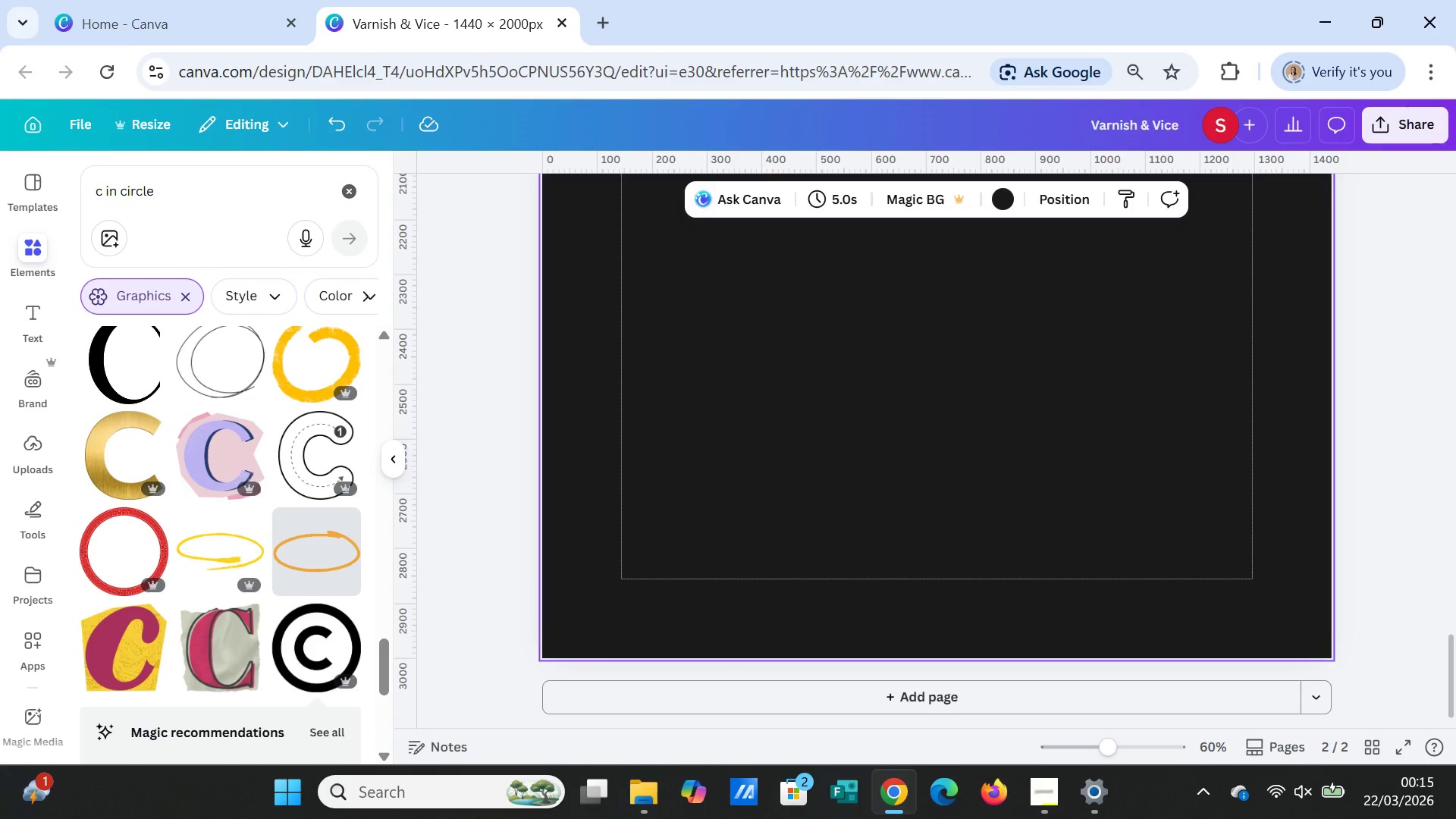 
wait(27.5)
 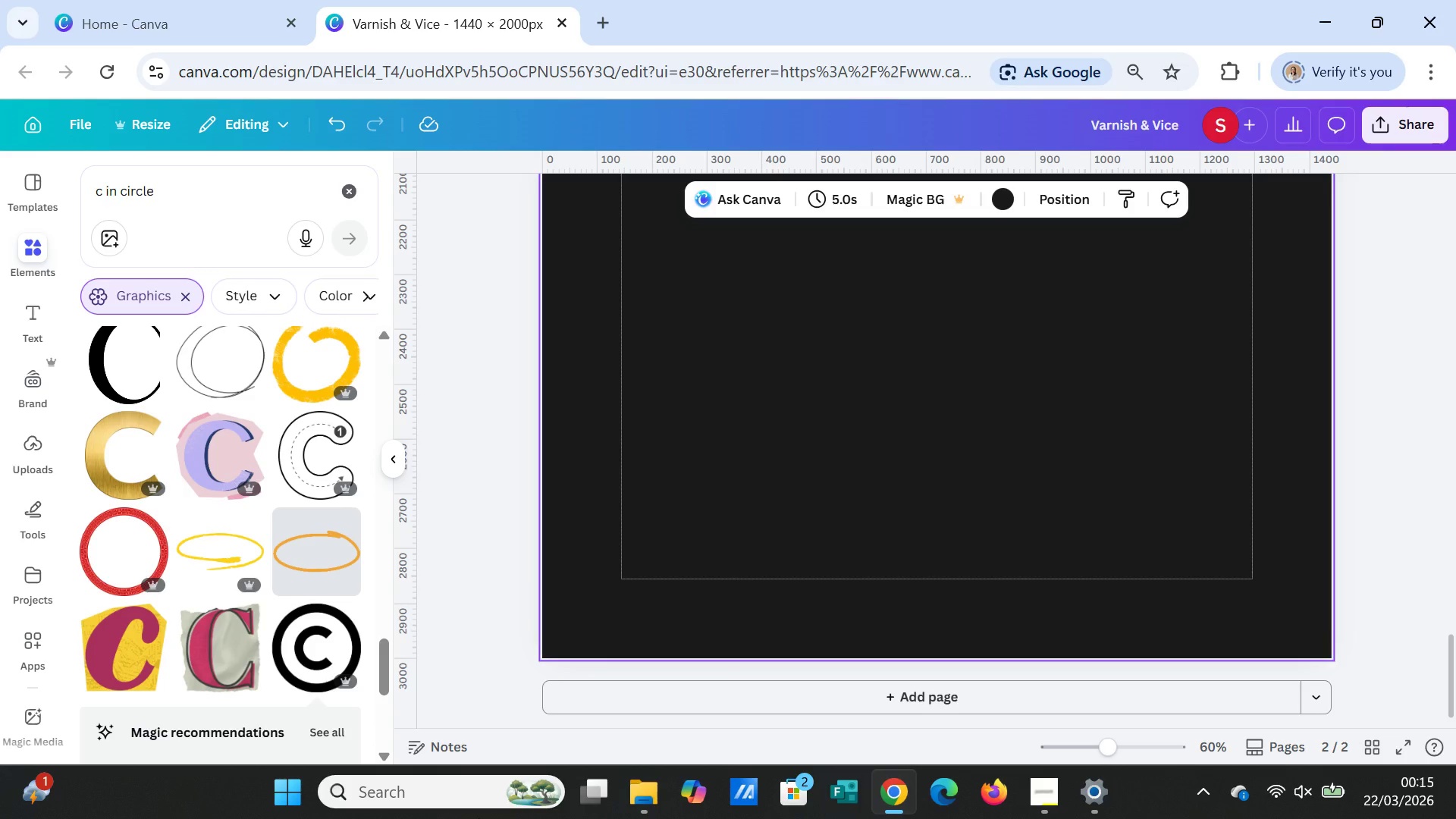 
mouse_move([521, 780])
 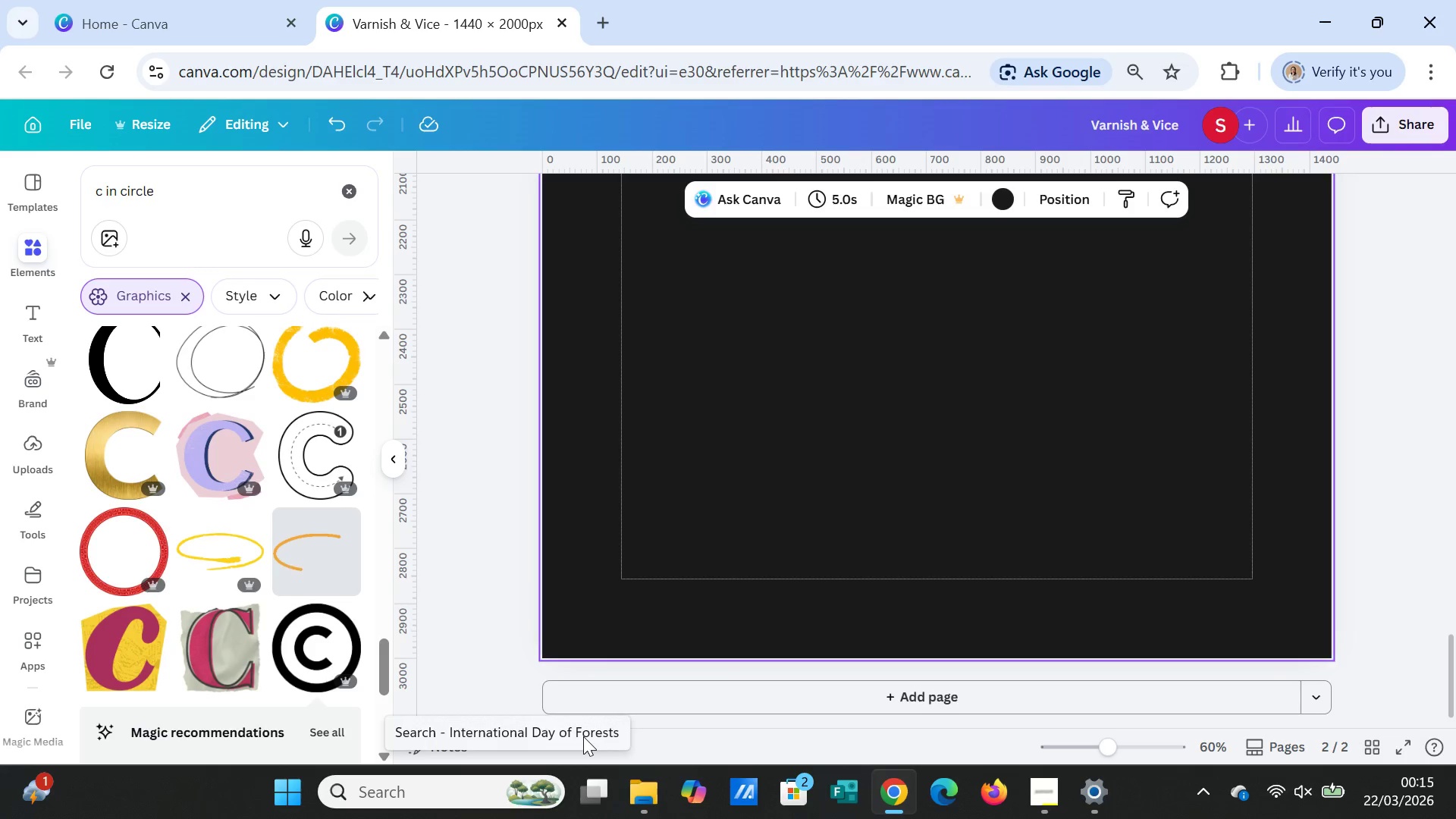 
wait(6.73)
 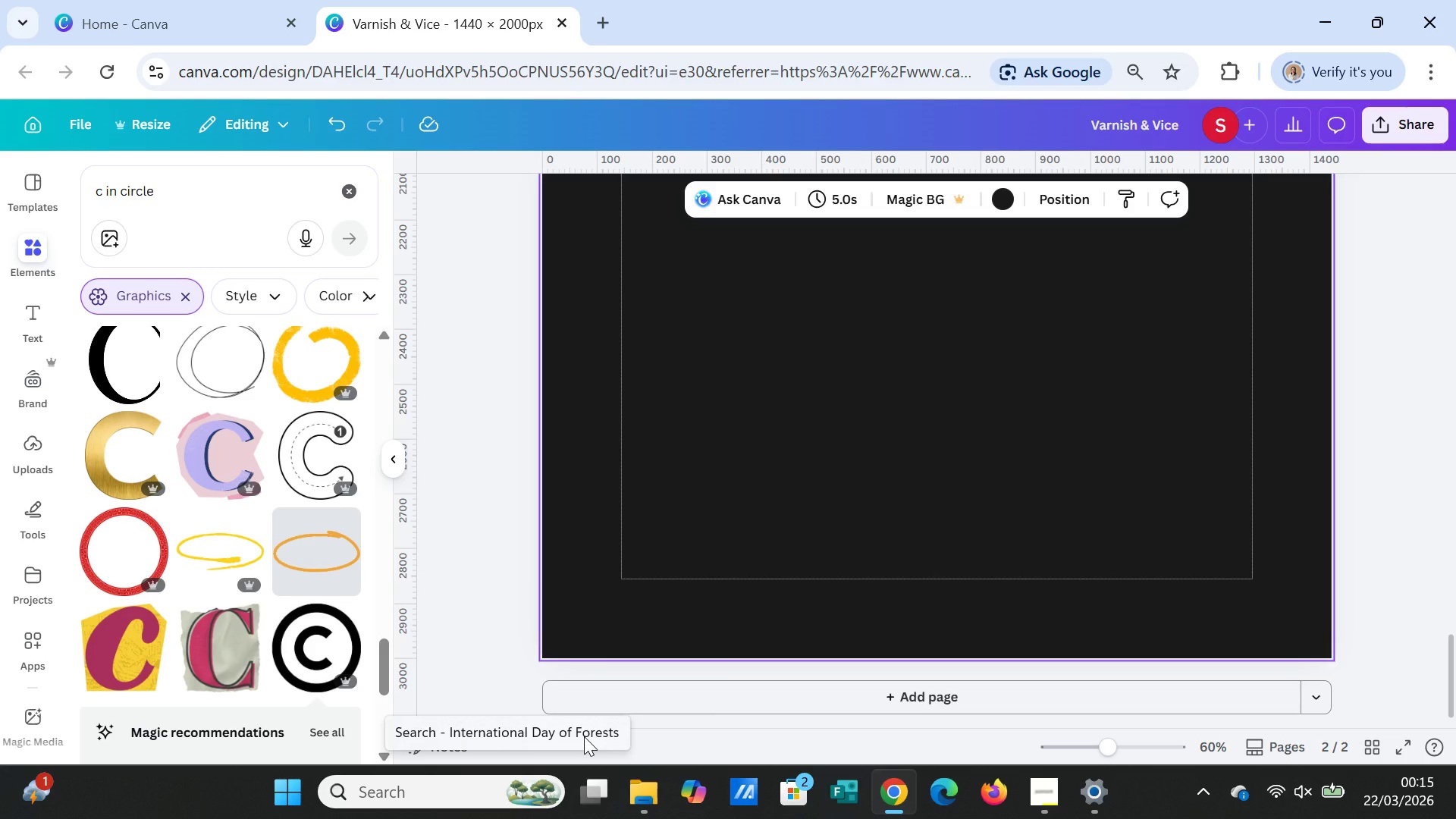 
scroll: coordinate [583, 730], scroll_direction: up, amount: 4.0
 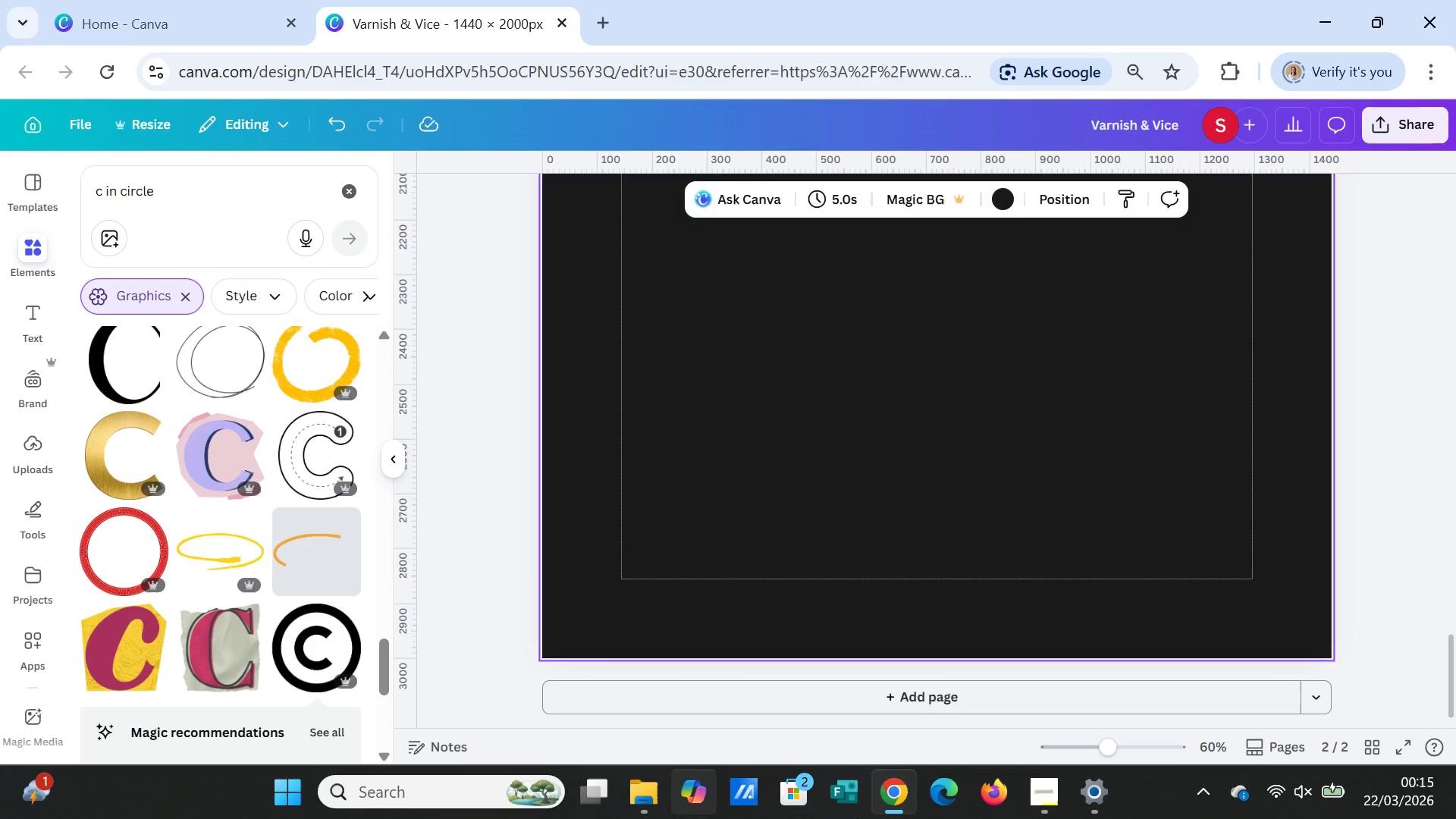 
left_click([1031, 777])